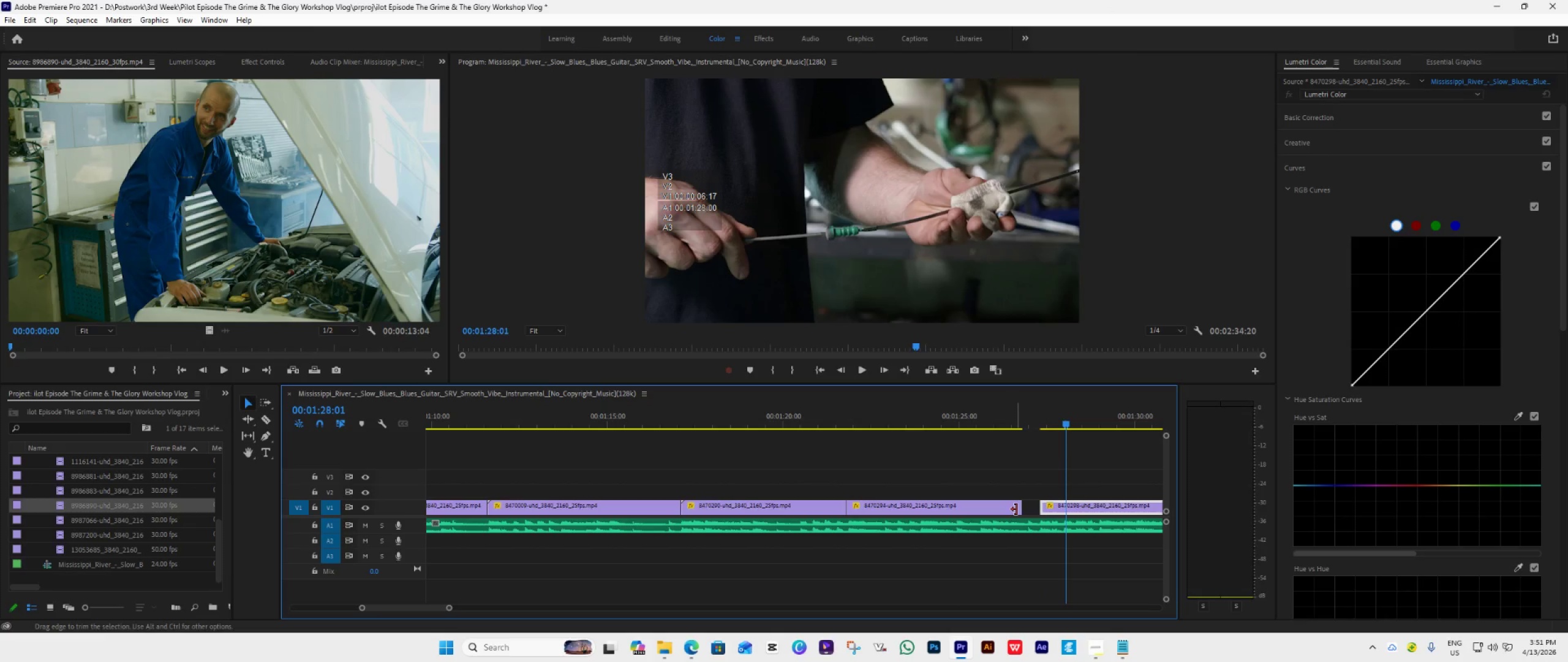 
left_click_drag(start_coordinate=[1016, 508], to_coordinate=[1034, 518])
 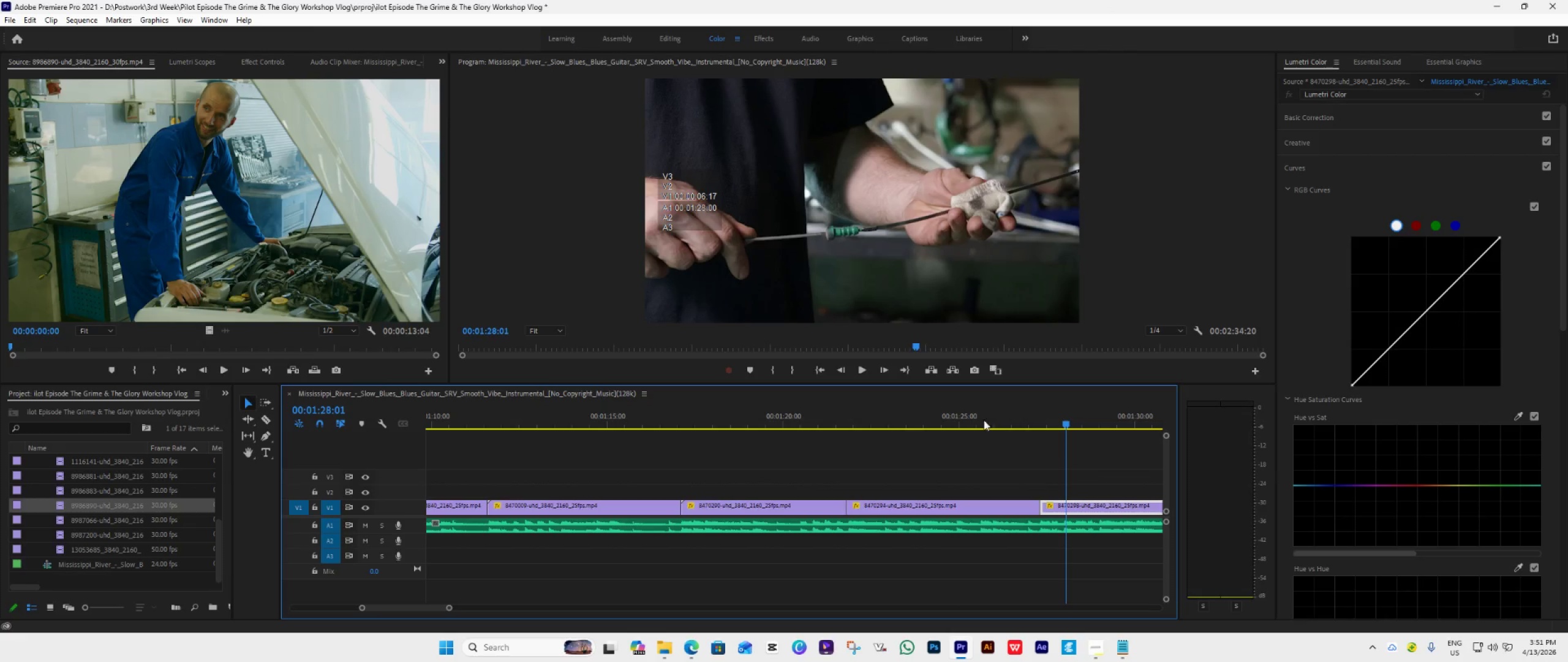 
left_click([958, 411])
 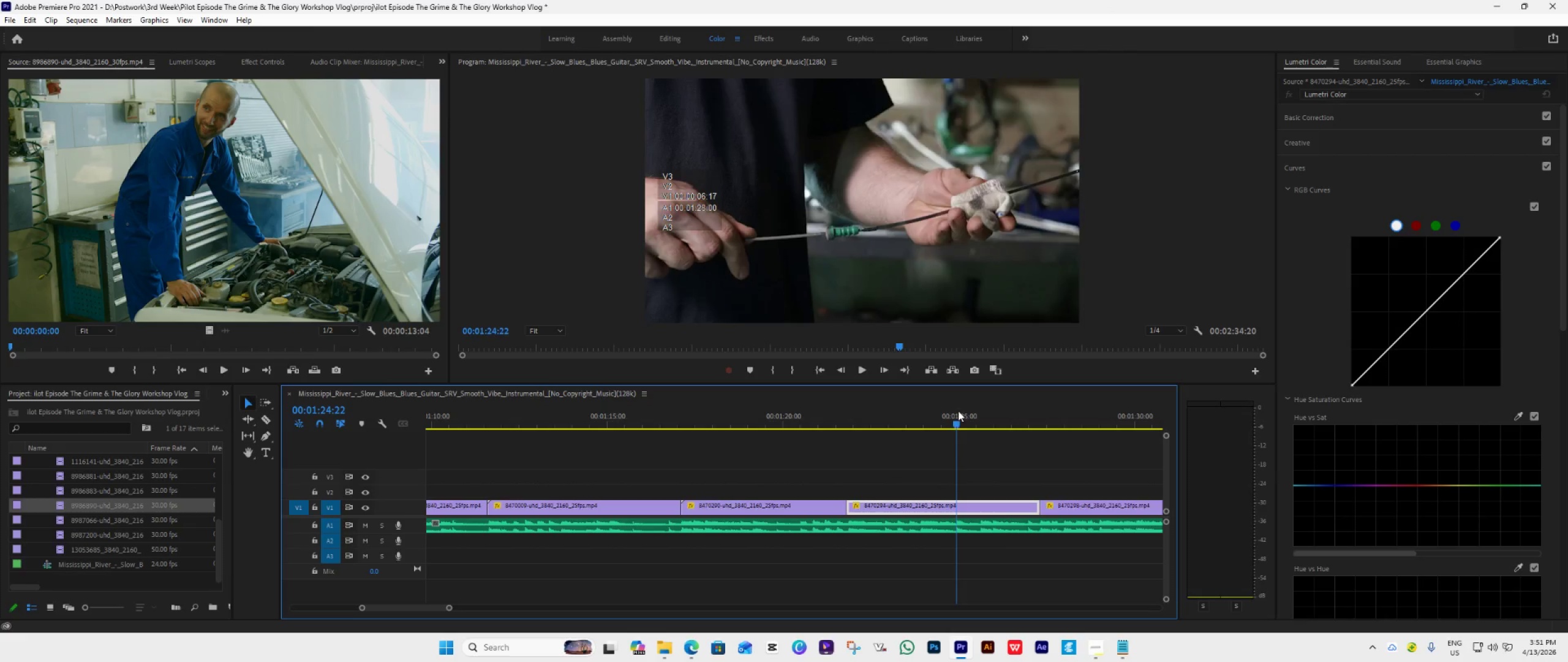 
key(Space)
 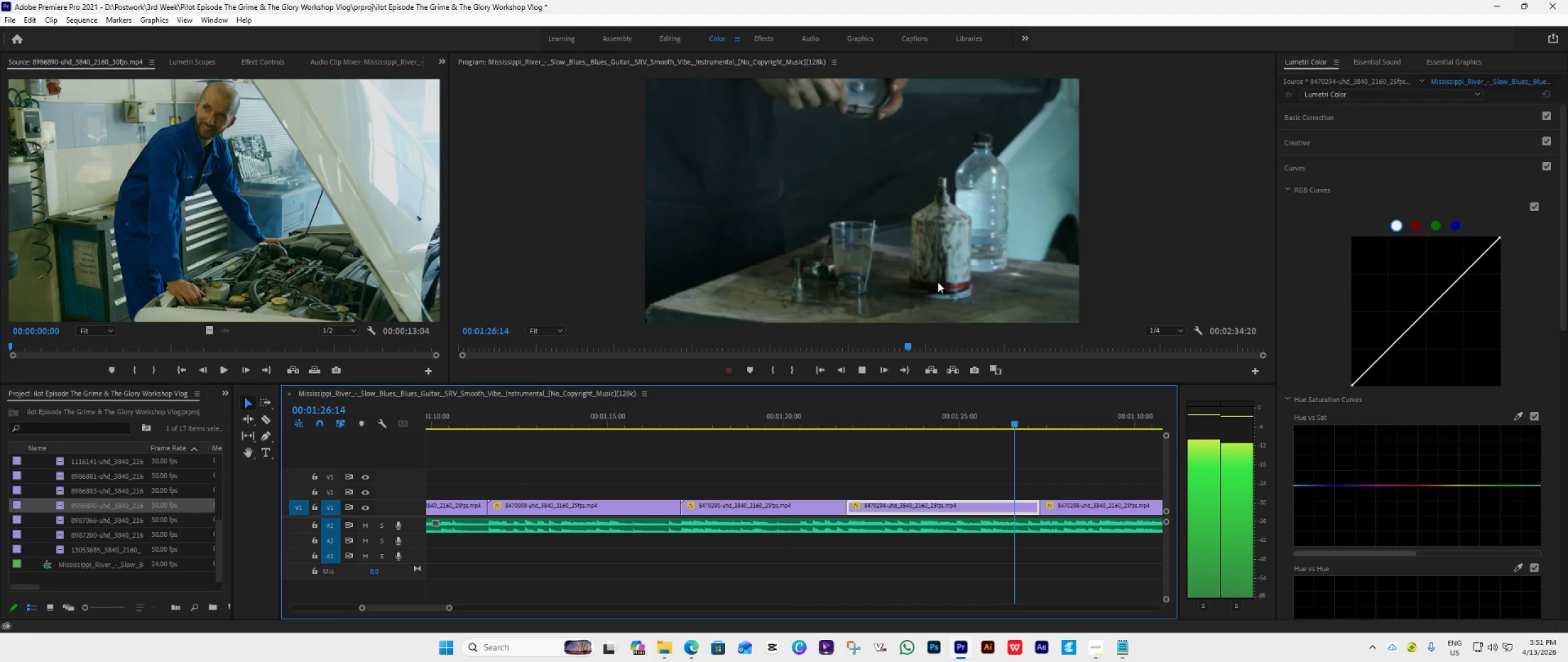 
key(Space)
 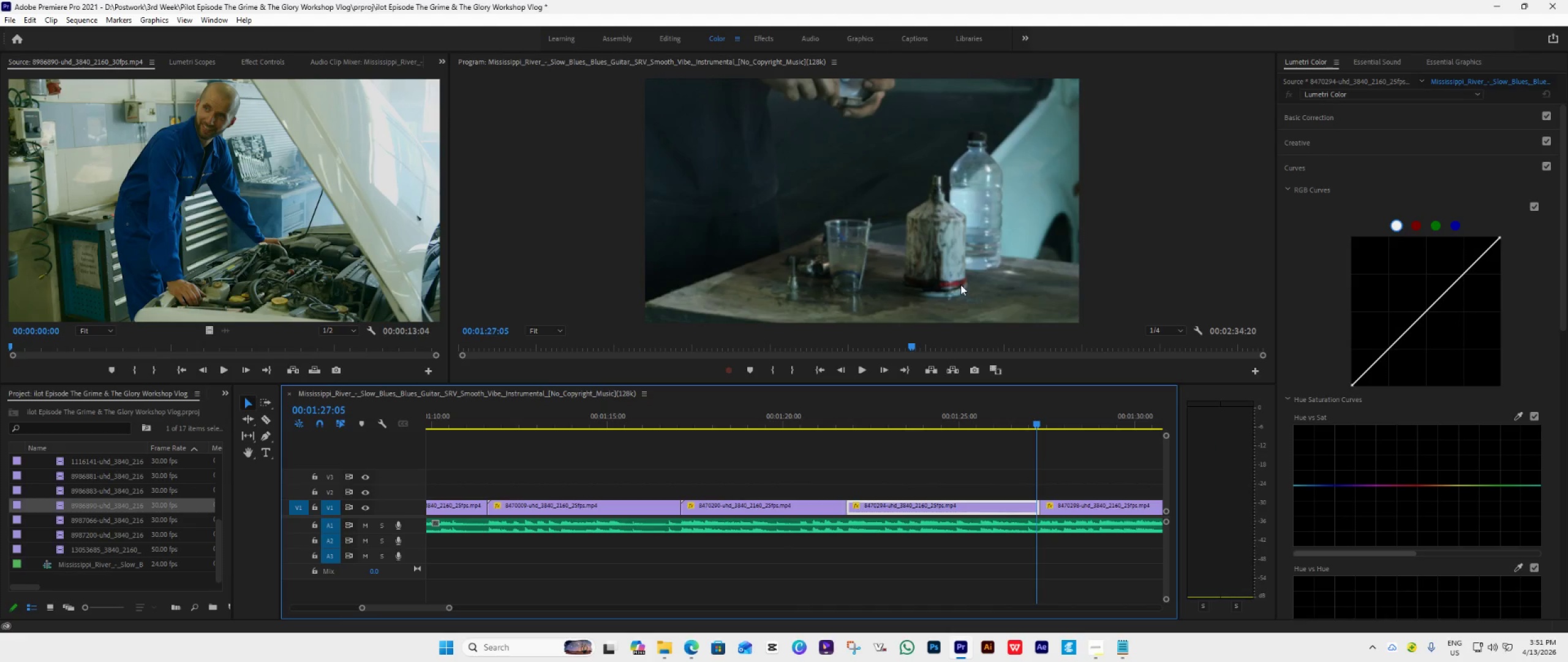 
scroll: coordinate [961, 284], scroll_direction: none, amount: 0.0
 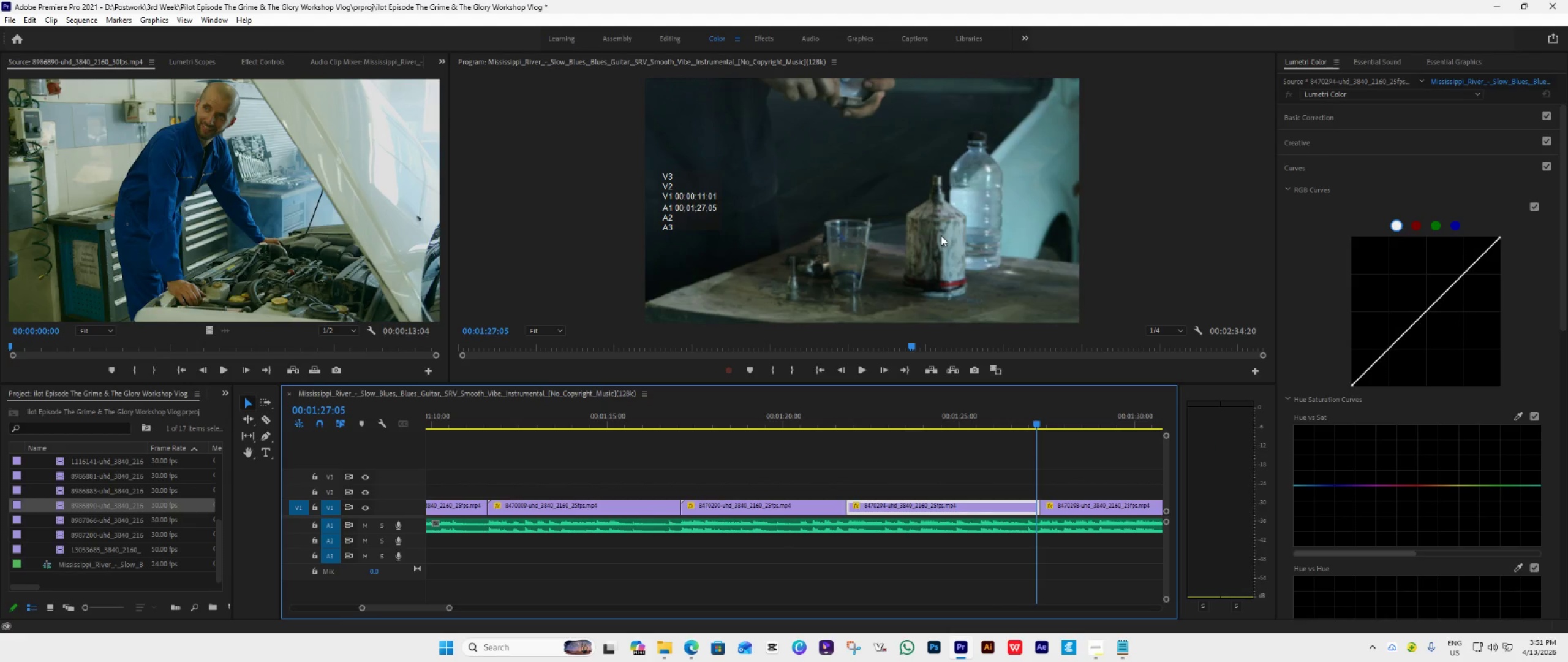 
double_click([941, 235])
 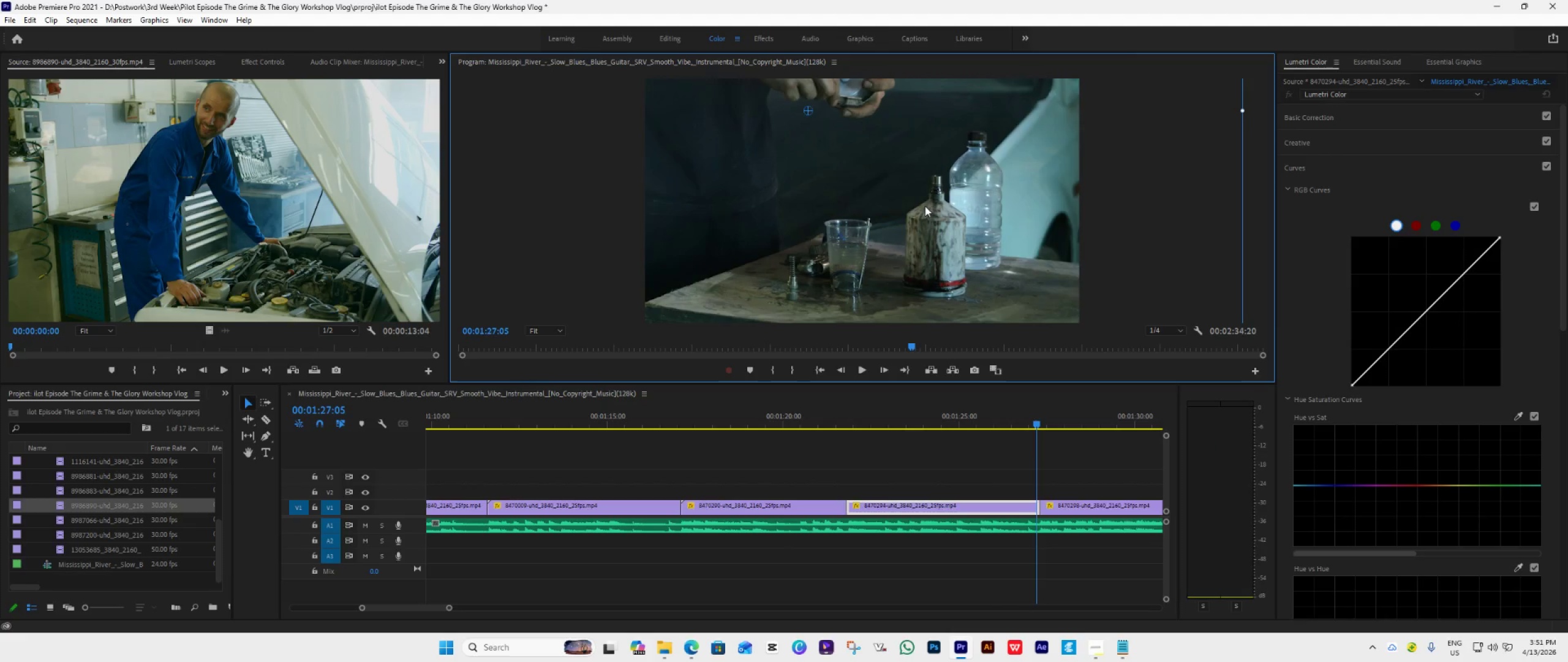 
left_click_drag(start_coordinate=[925, 206], to_coordinate=[942, 291])
 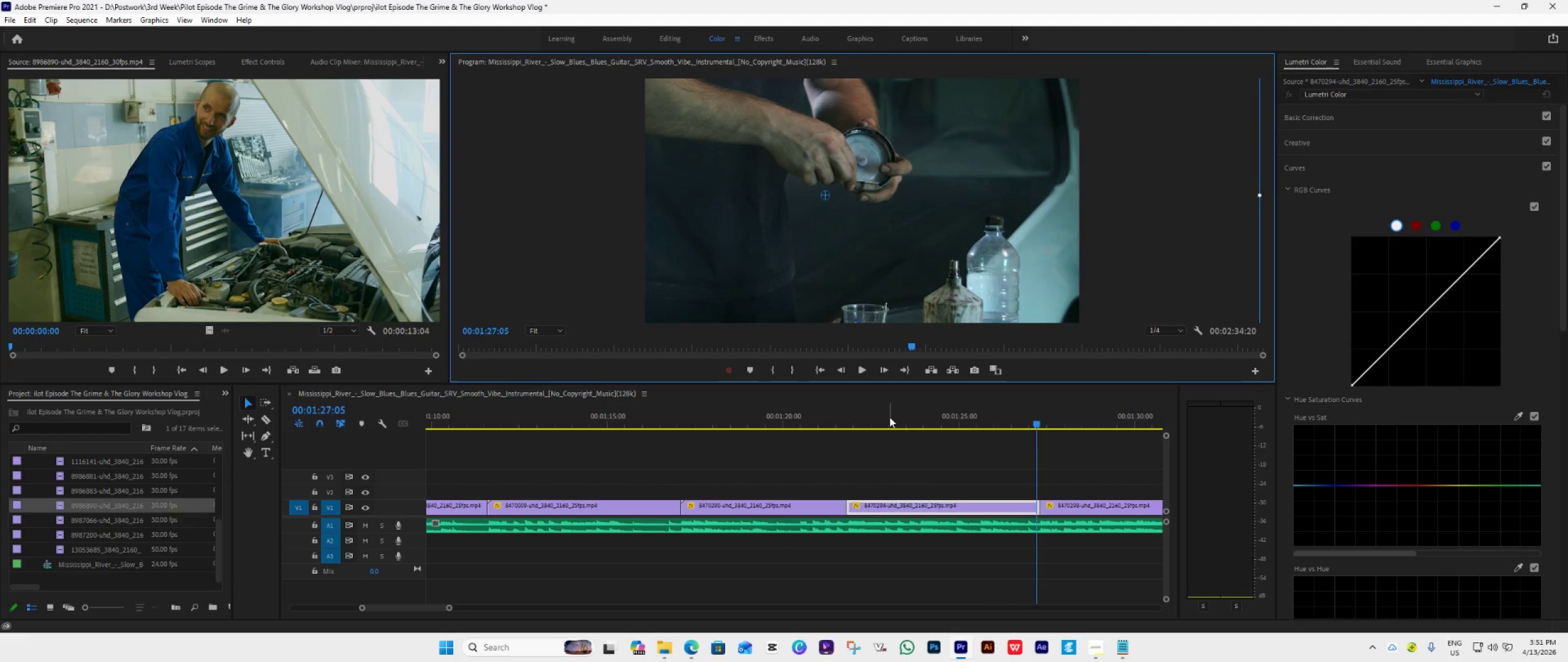 
left_click([889, 420])
 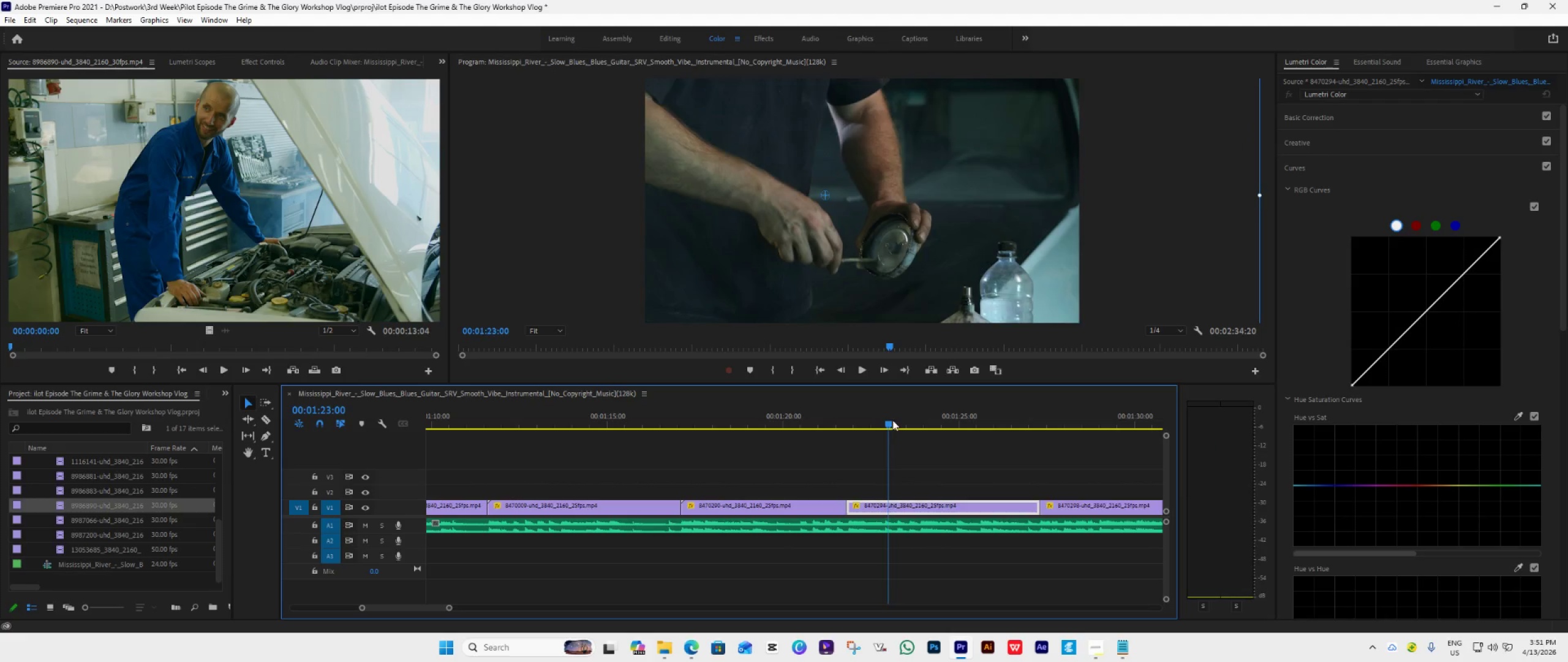 
key(Space)
 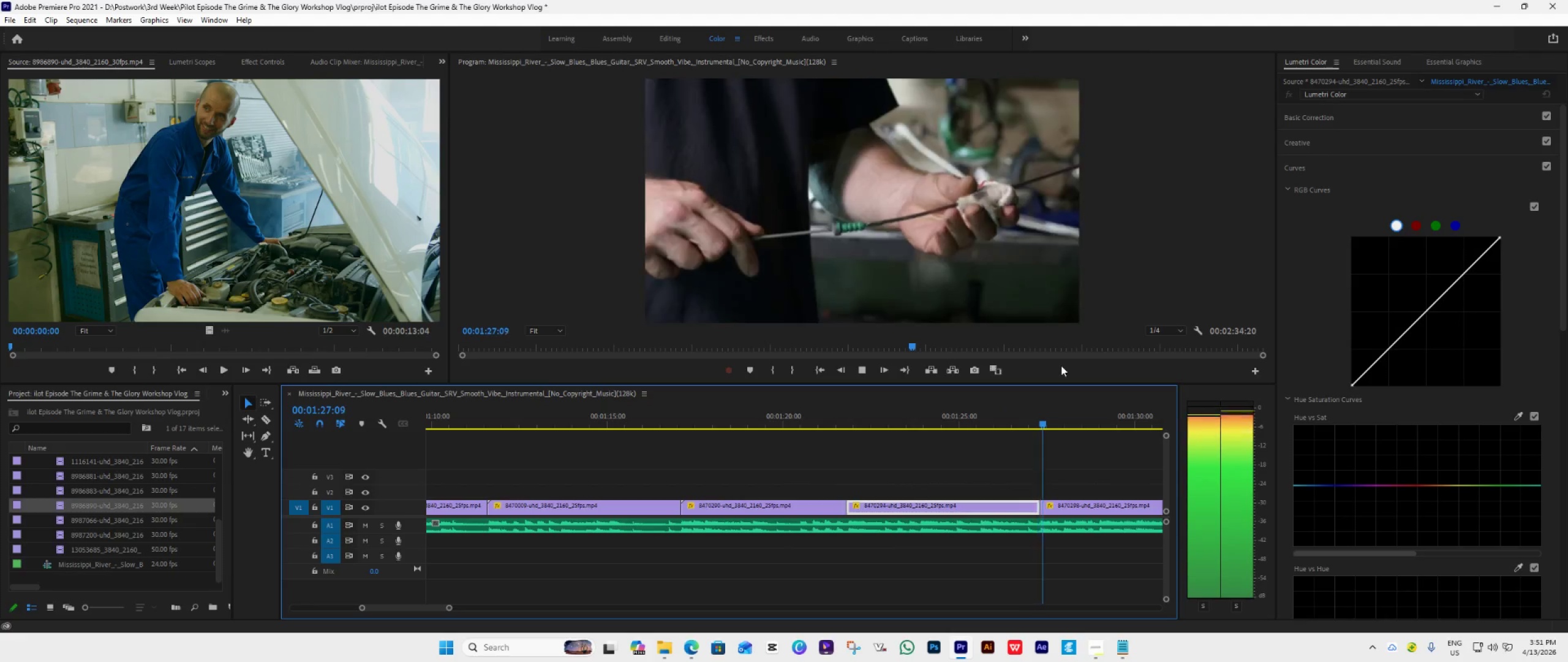 
wait(5.94)
 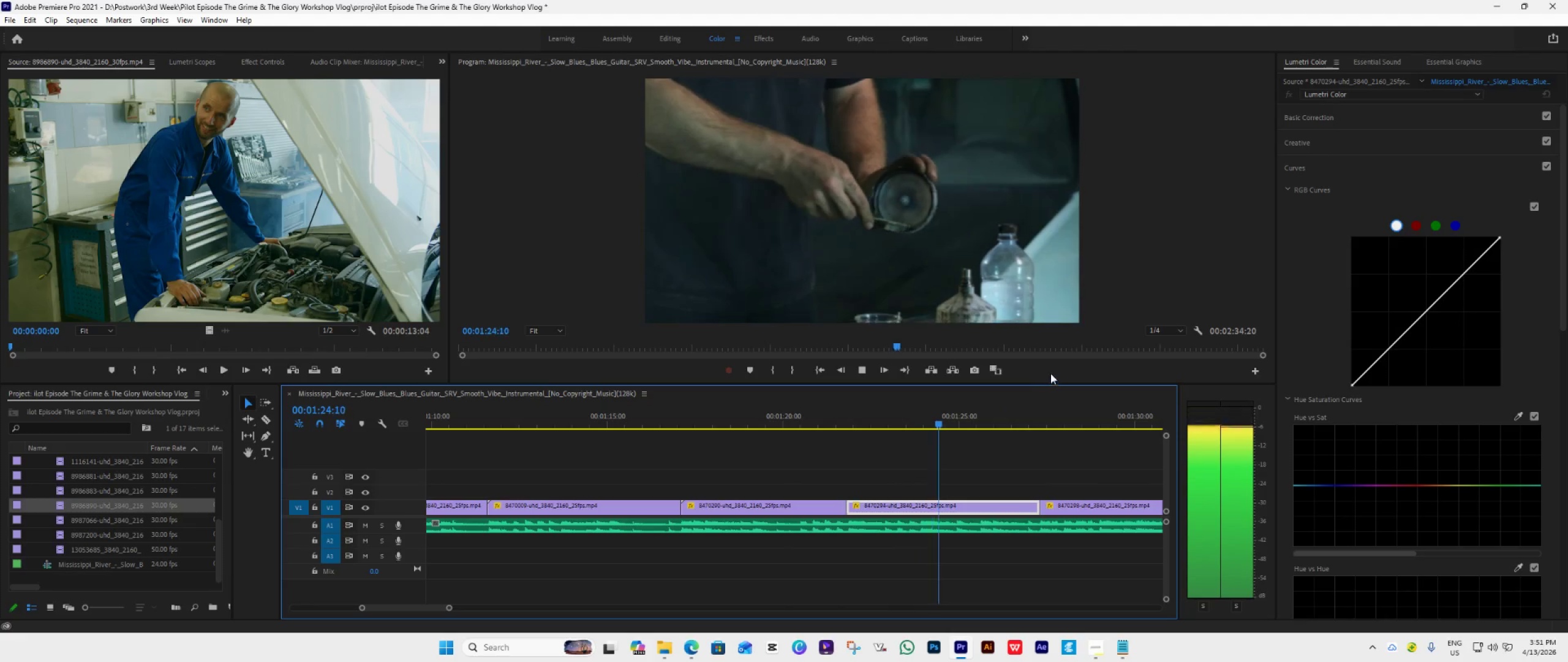 
hold_key(key=AltLeft, duration=0.64)
scroll: coordinate [1003, 538], scroll_direction: down, amount: 20.0
 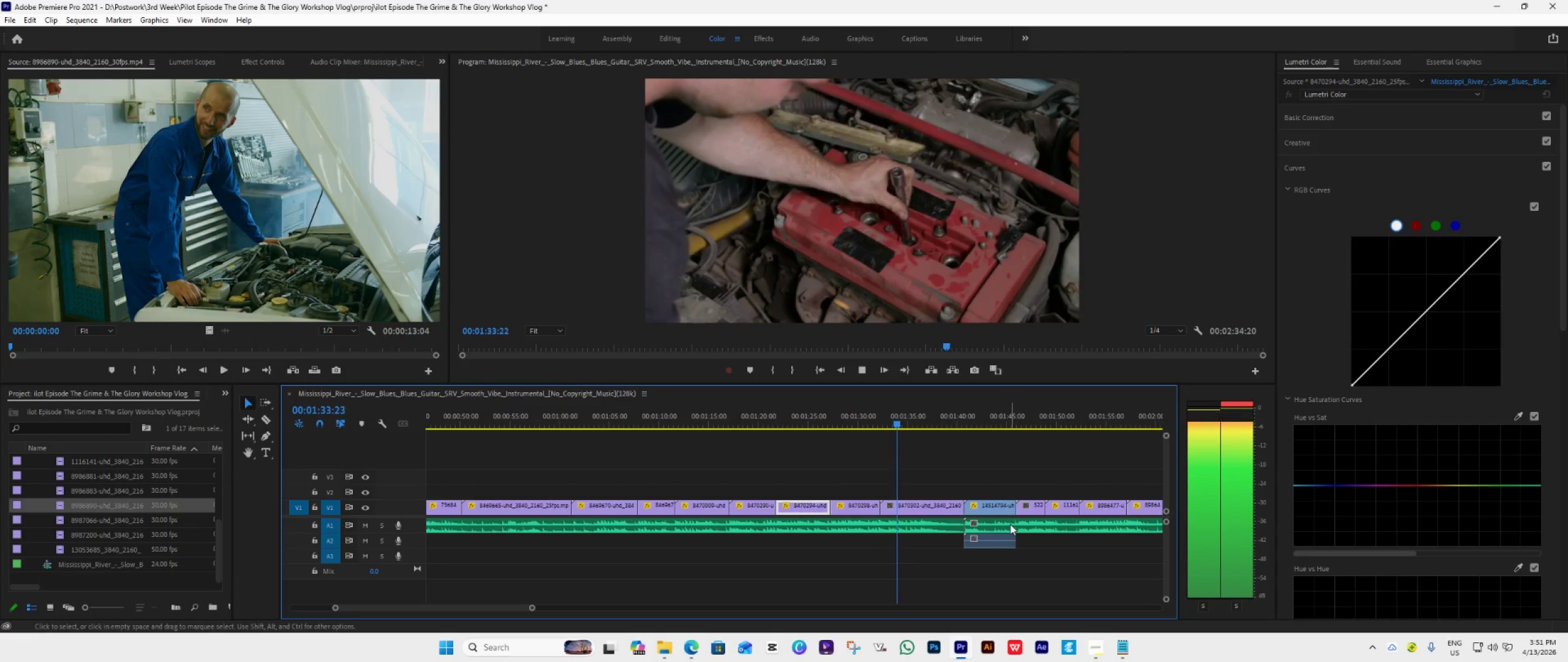 
mouse_move([1000, 500])
 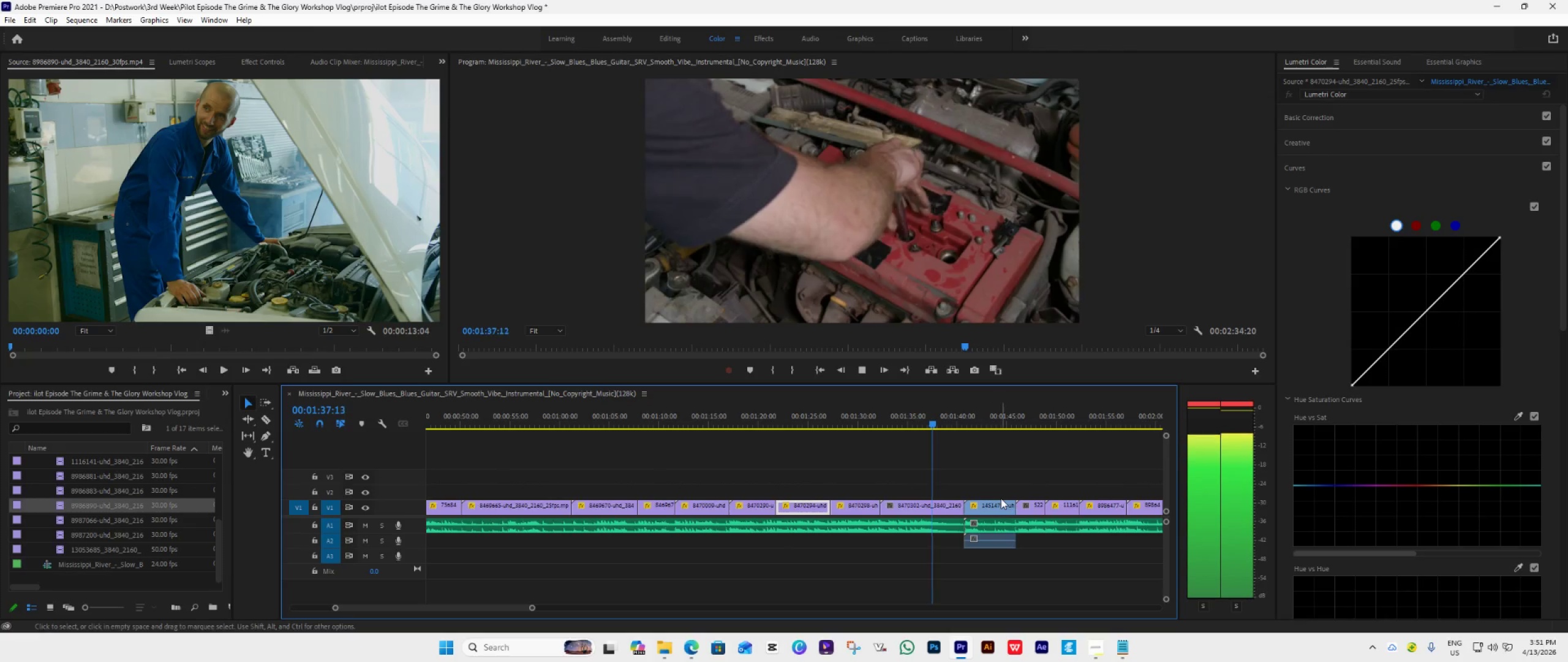 
scroll: coordinate [1008, 489], scroll_direction: down, amount: 4.0
 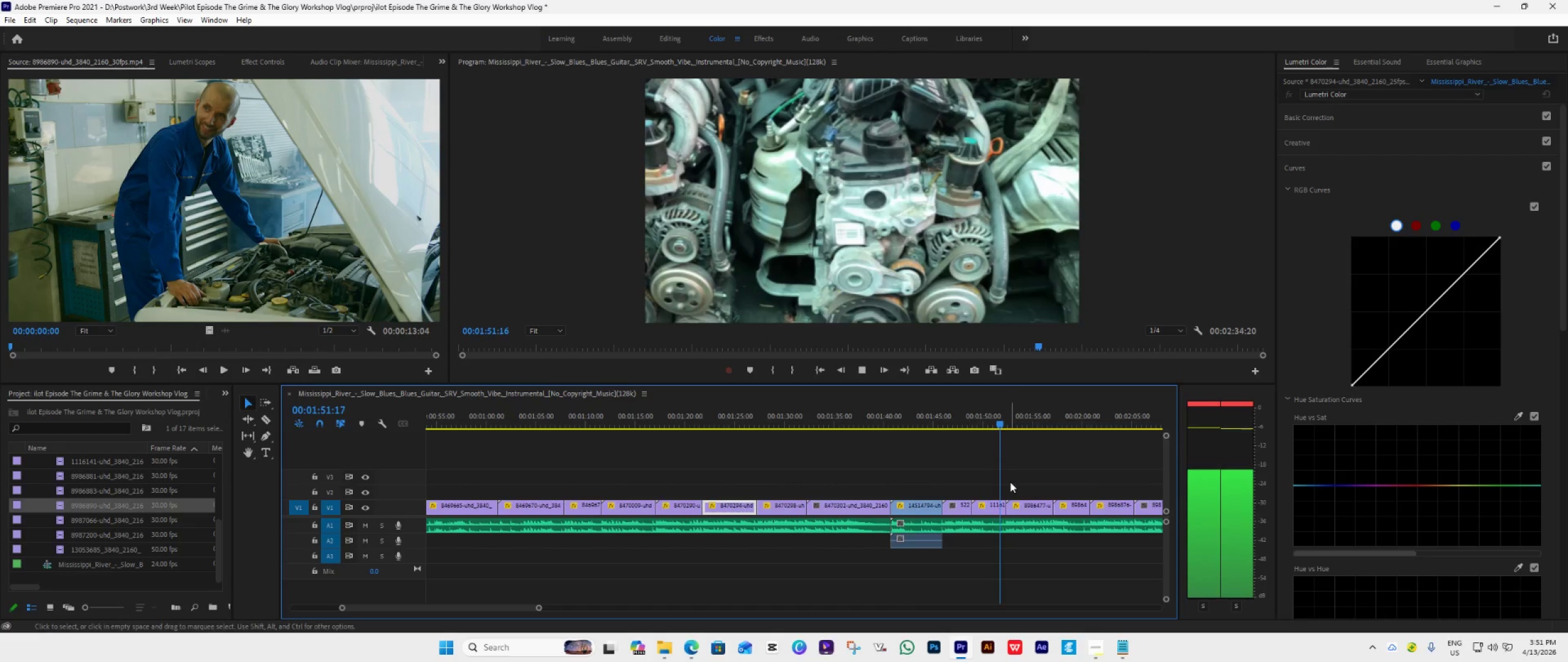 
wait(12.83)
 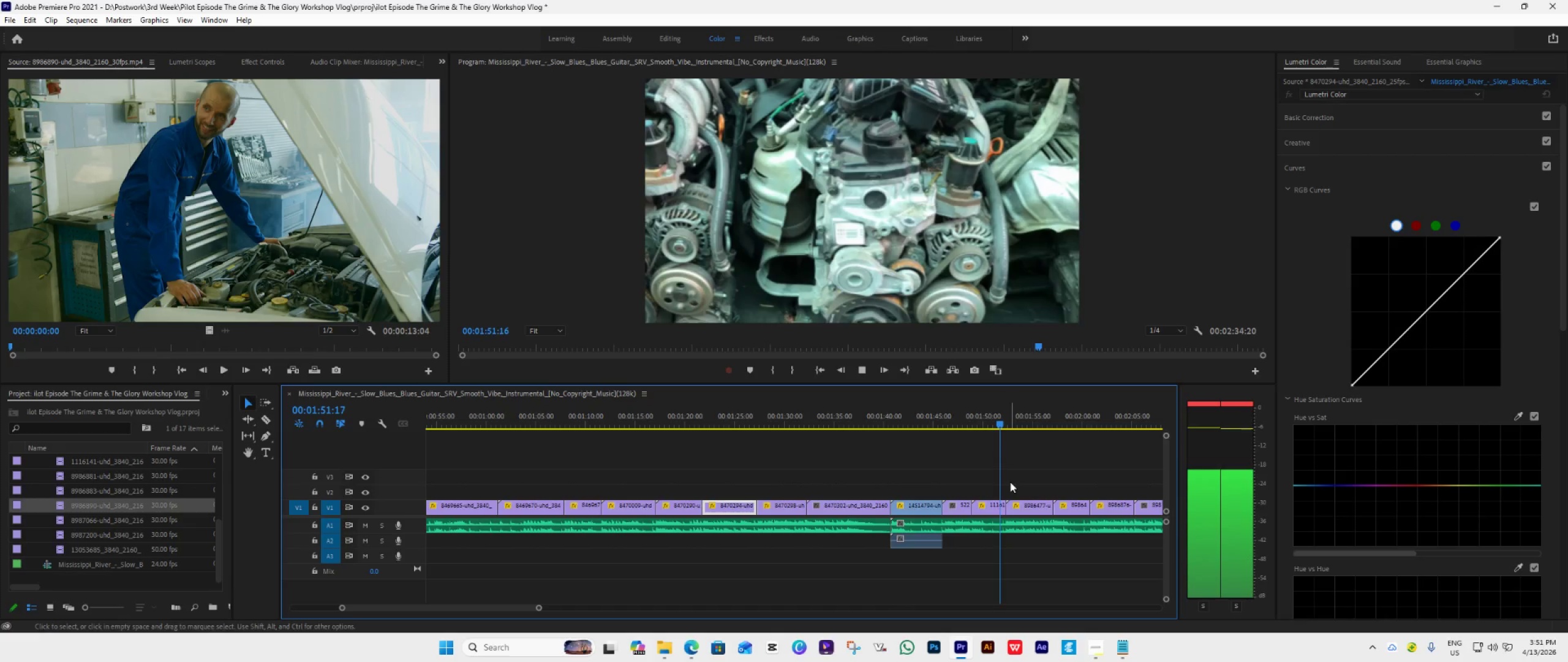 
scroll: coordinate [1017, 466], scroll_direction: down, amount: 2.0
 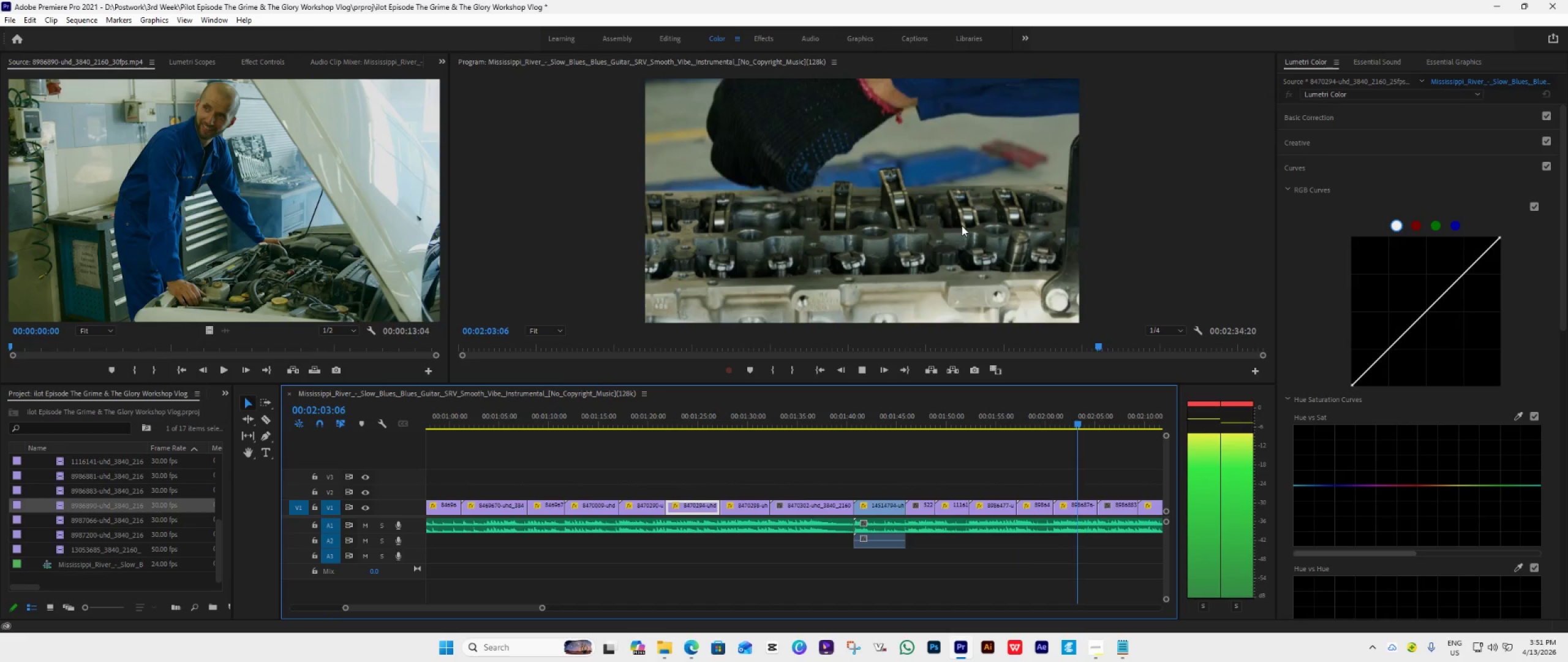 
wait(11.03)
 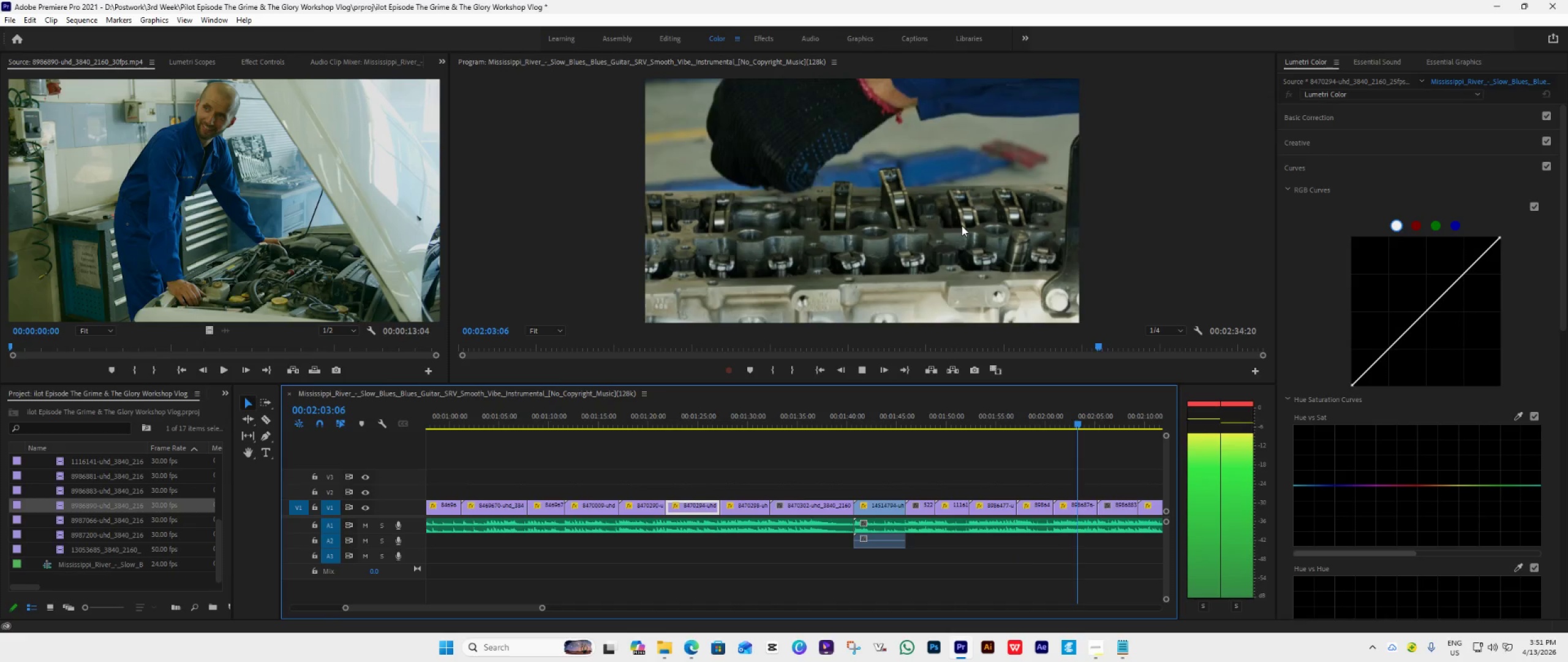 
scroll: coordinate [967, 214], scroll_direction: down, amount: 4.0
 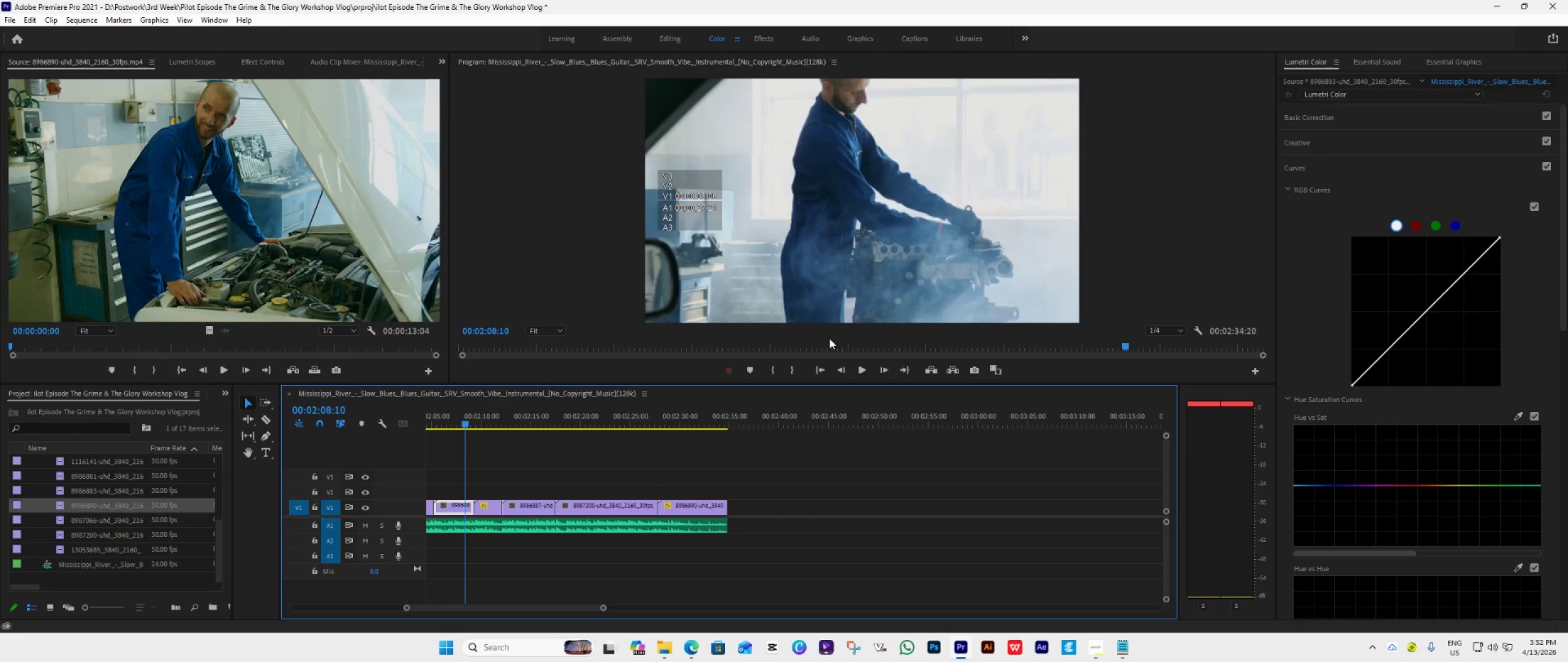 
left_click([822, 371])
 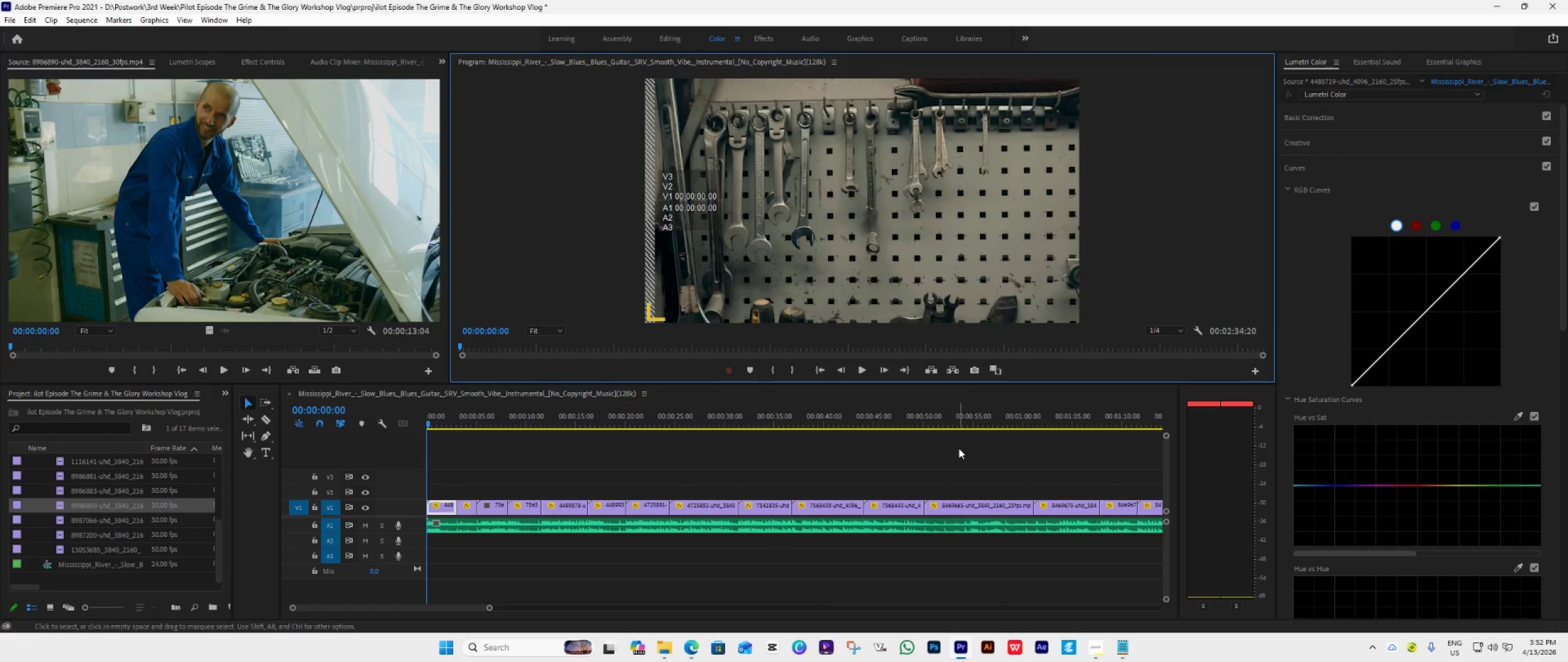 
key(Space)
 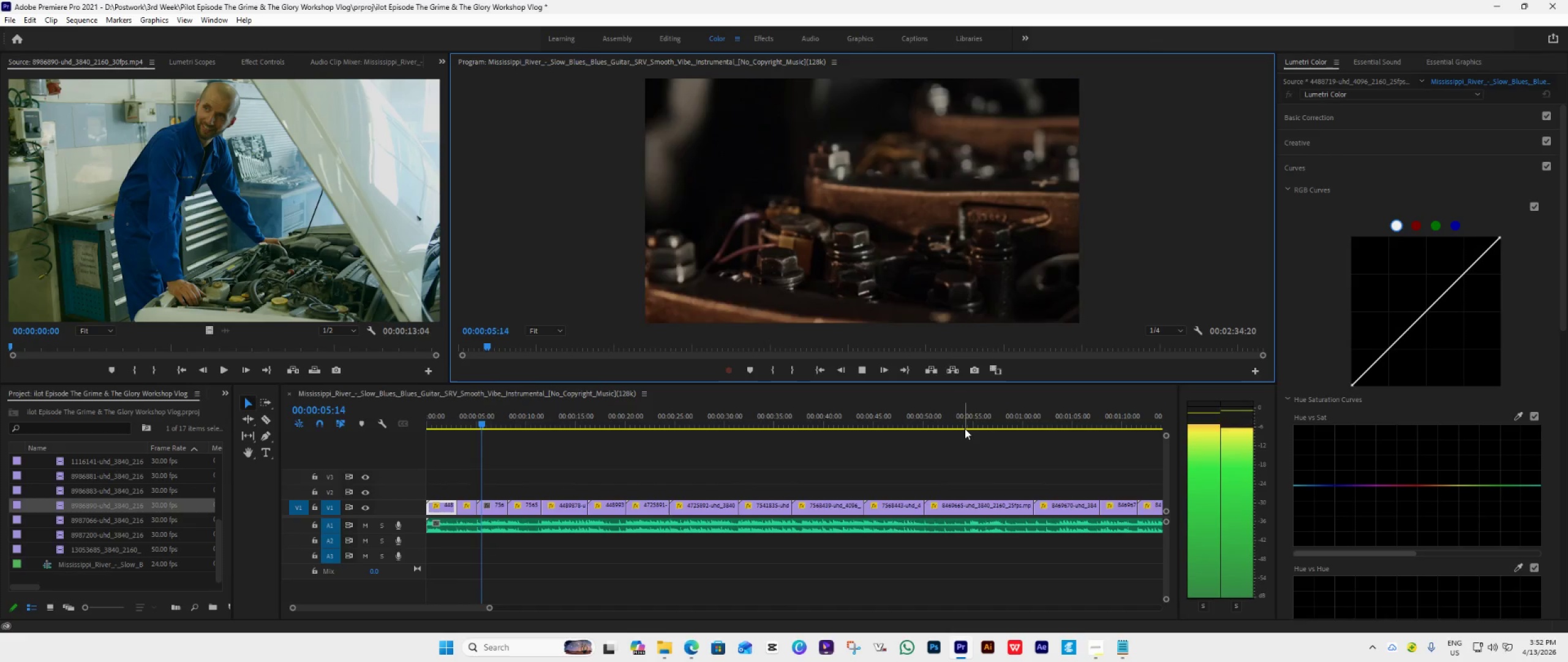 
wait(10.59)
 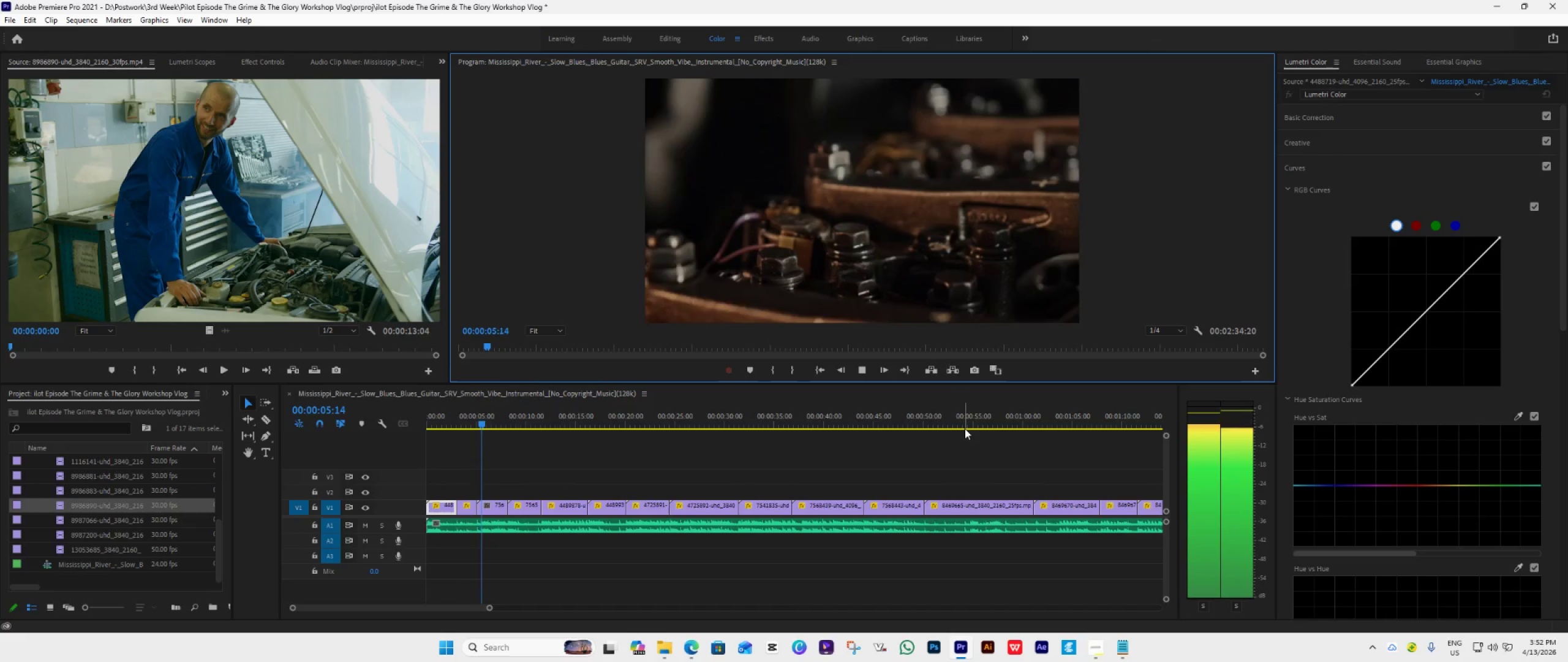 
key(Space)
 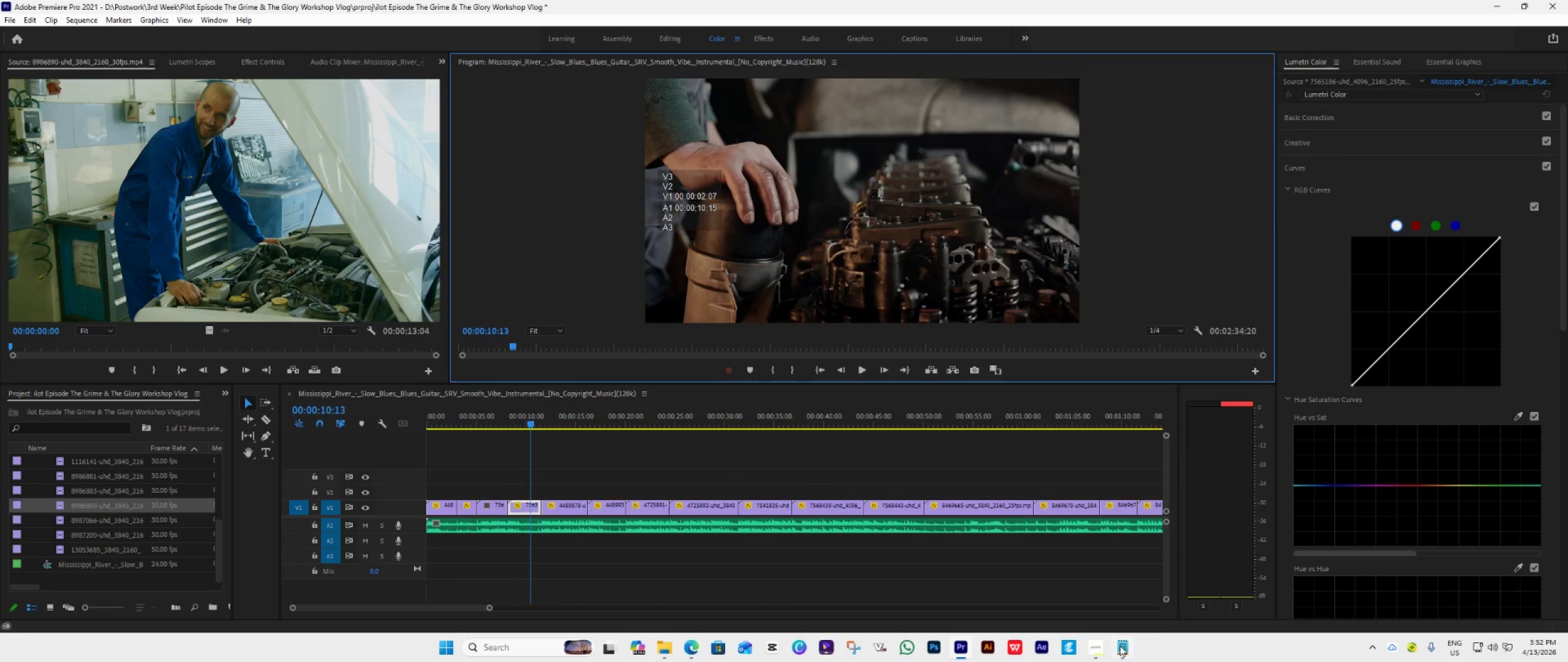 
left_click([1087, 655])